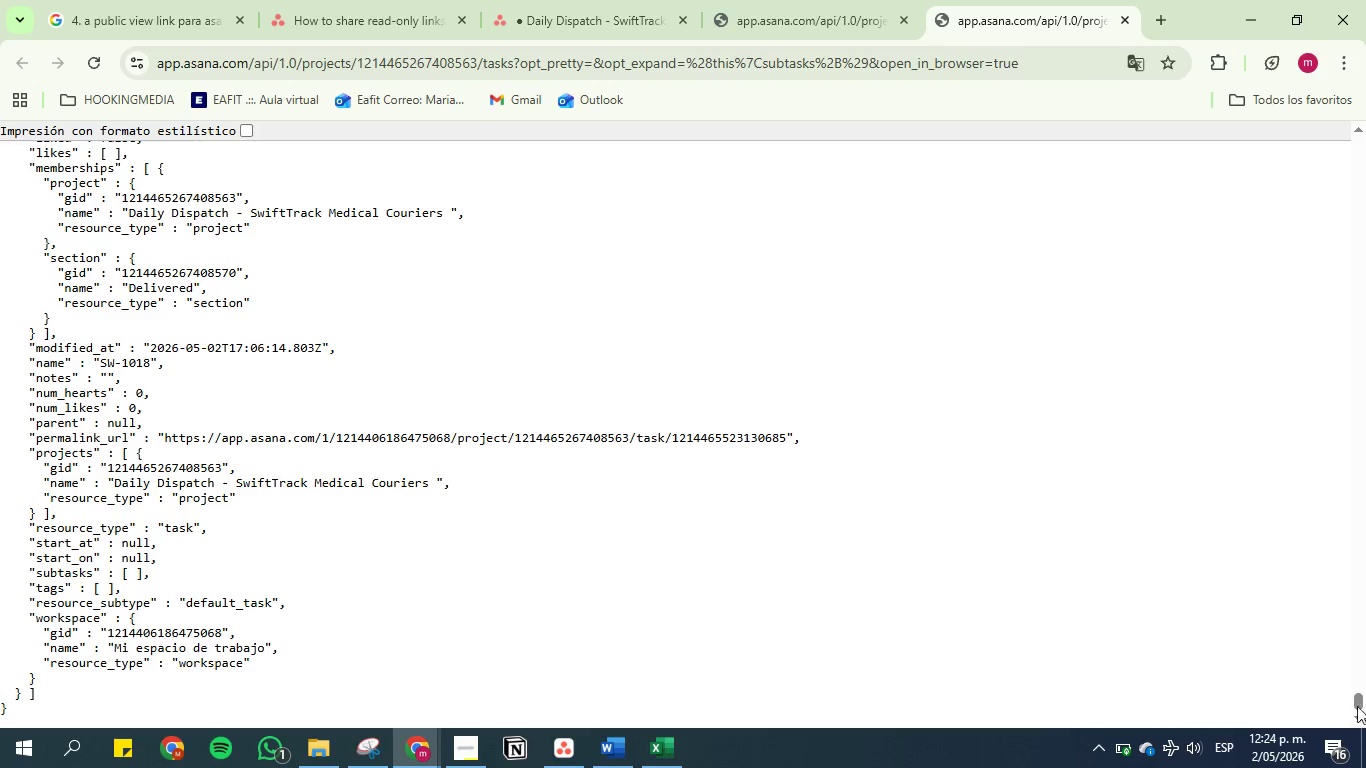 
left_click_drag(start_coordinate=[1358, 696], to_coordinate=[1353, 112])
 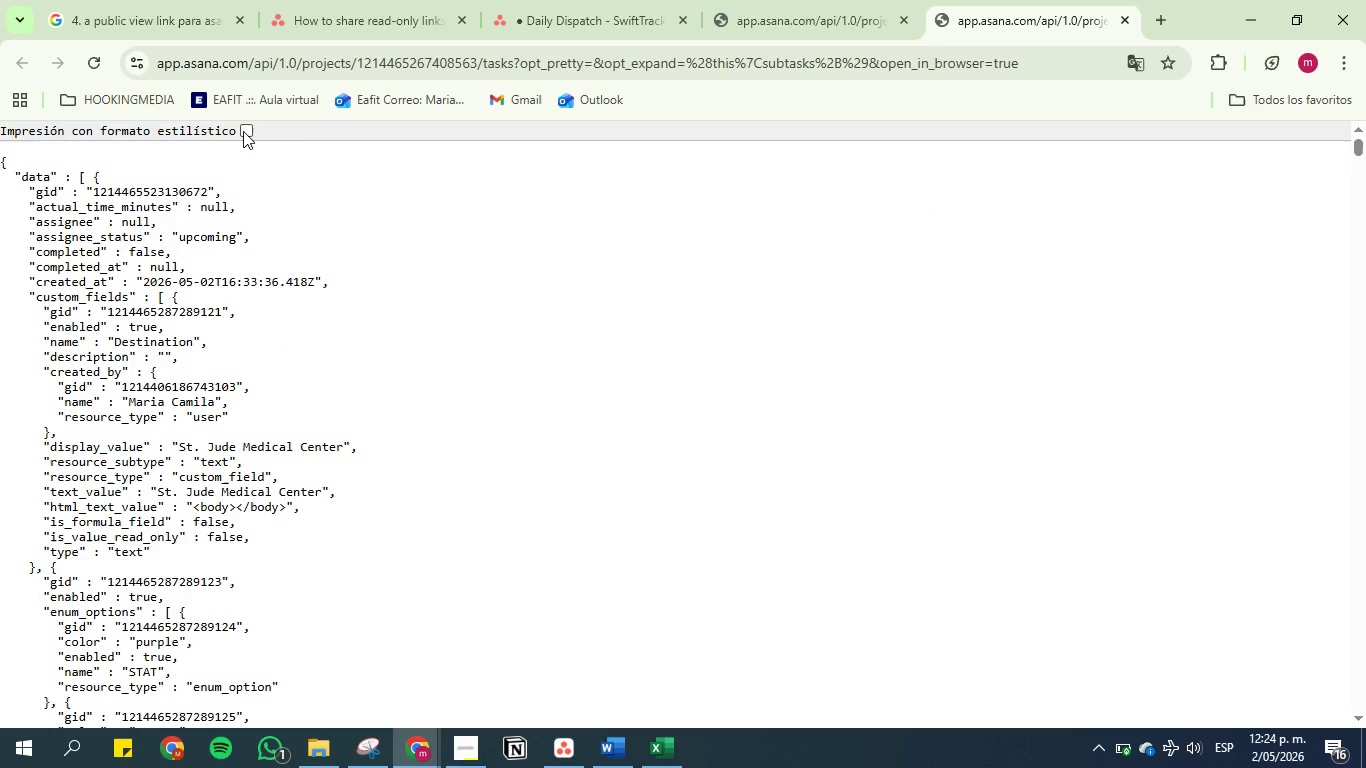 
double_click([244, 131])
 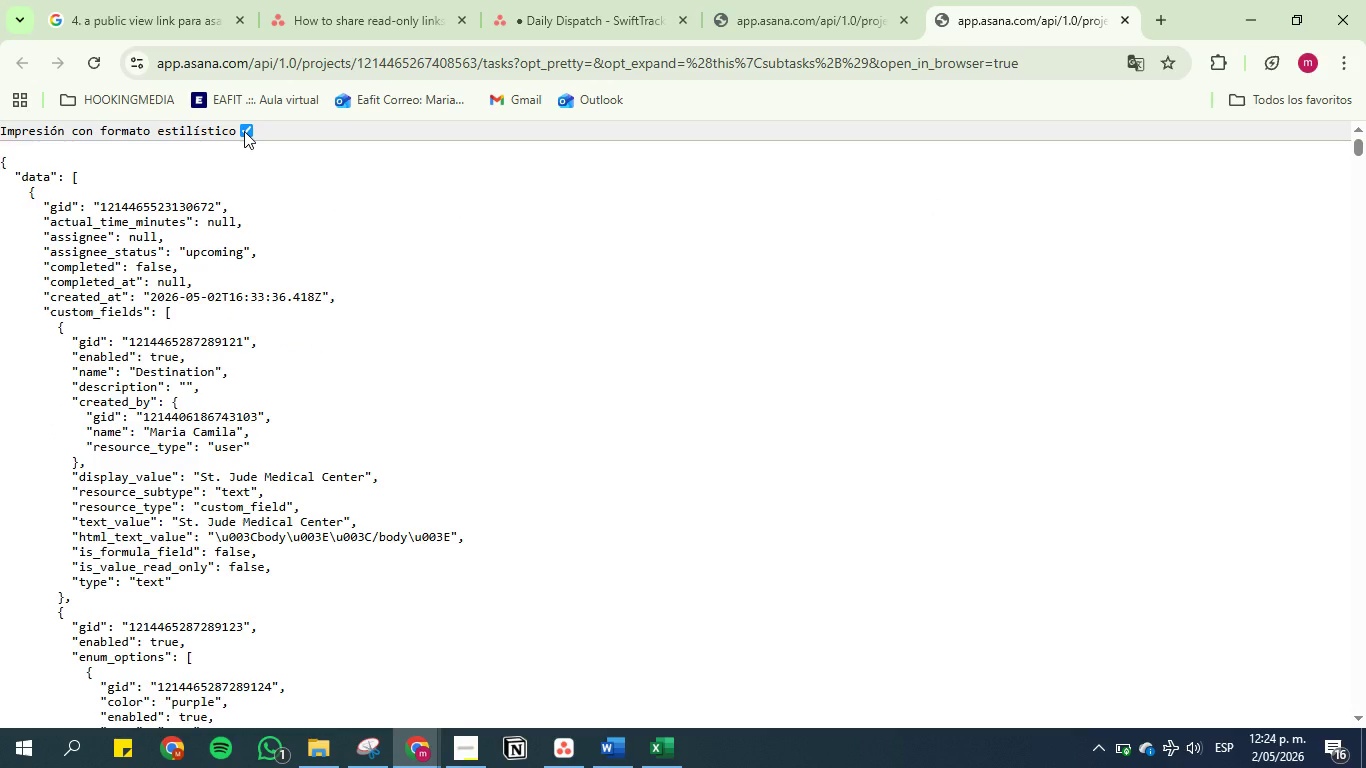 
left_click([244, 131])
 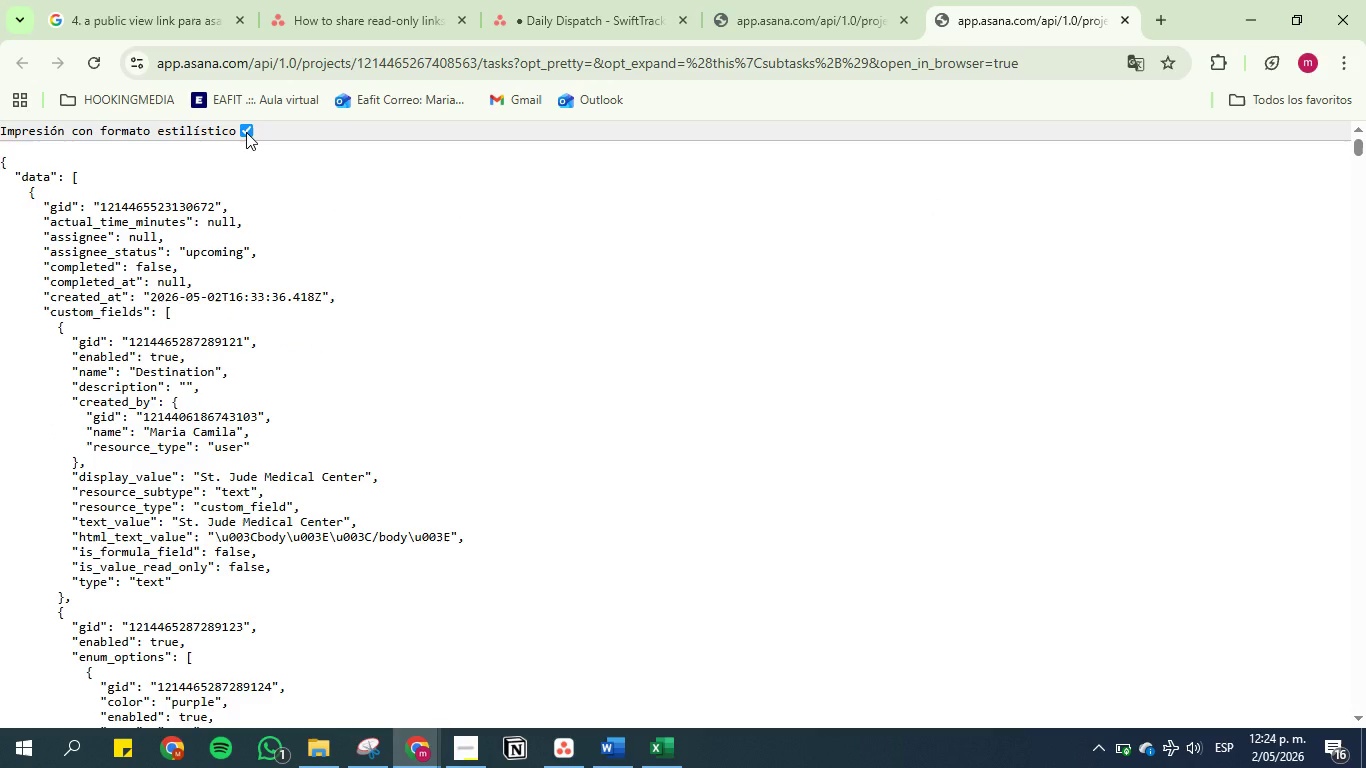 
left_click([246, 132])
 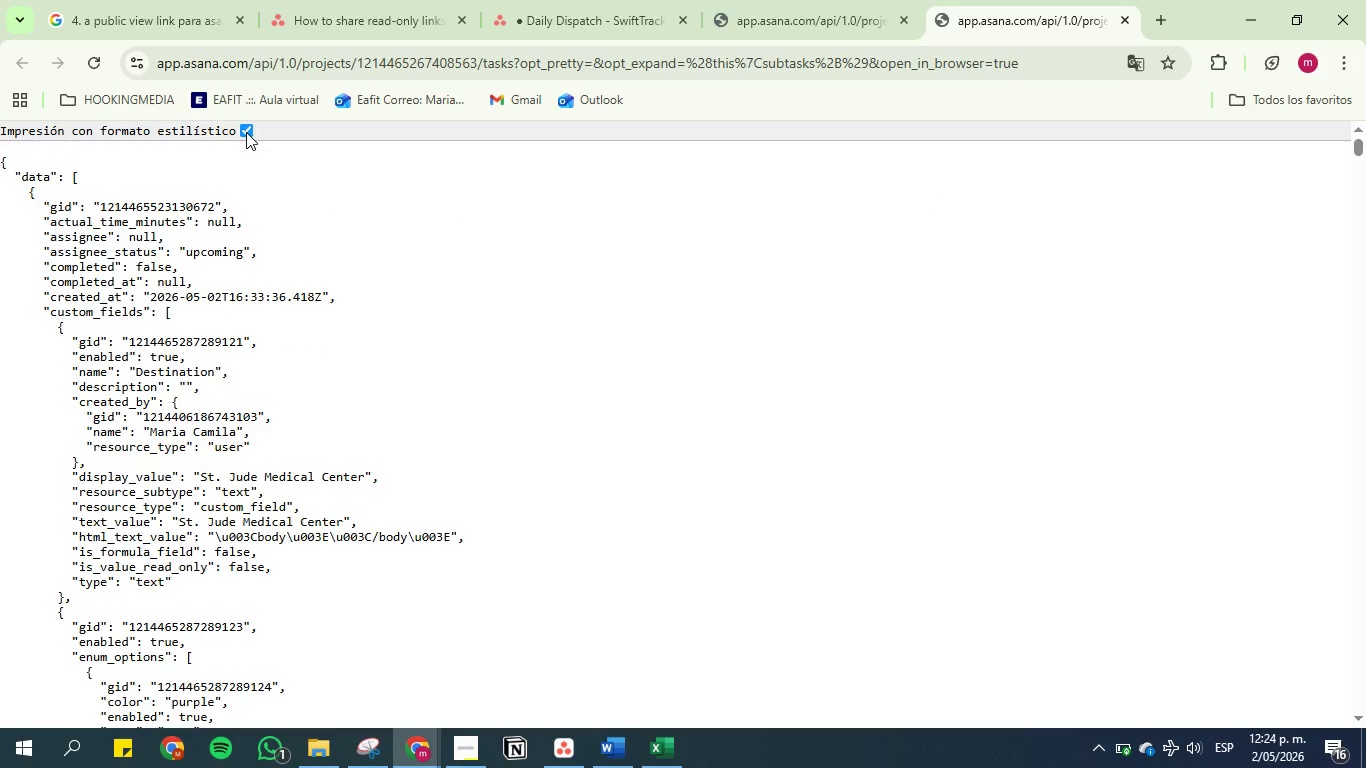 
left_click([246, 132])
 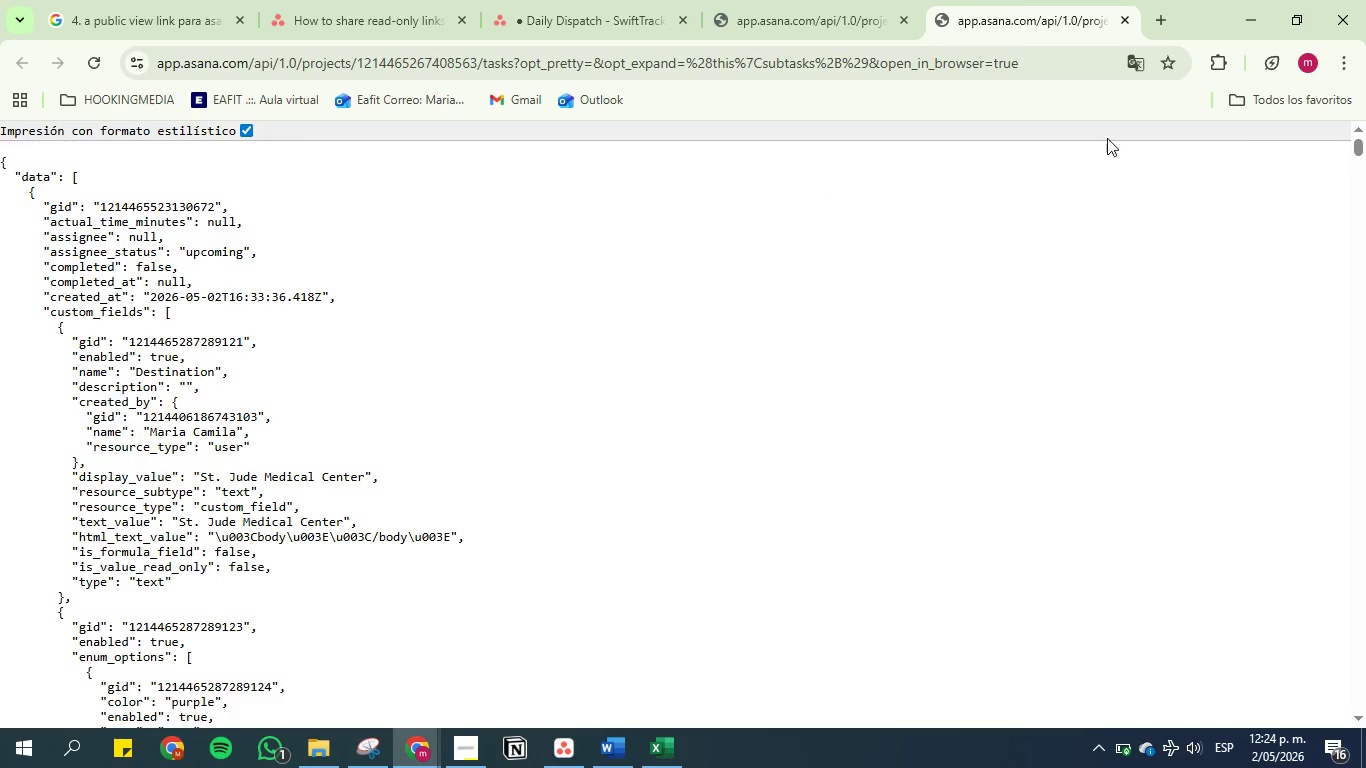 
wait(16.77)
 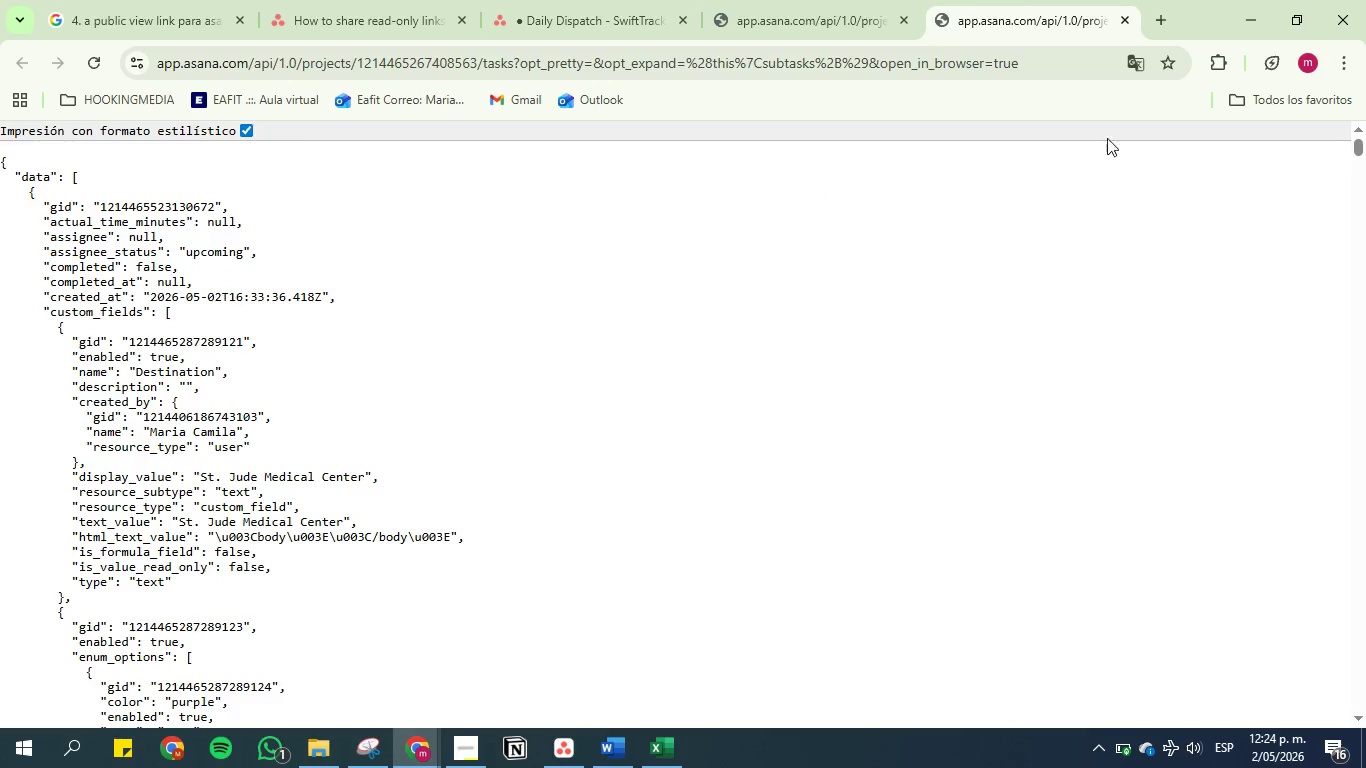 
left_click([565, 749])
 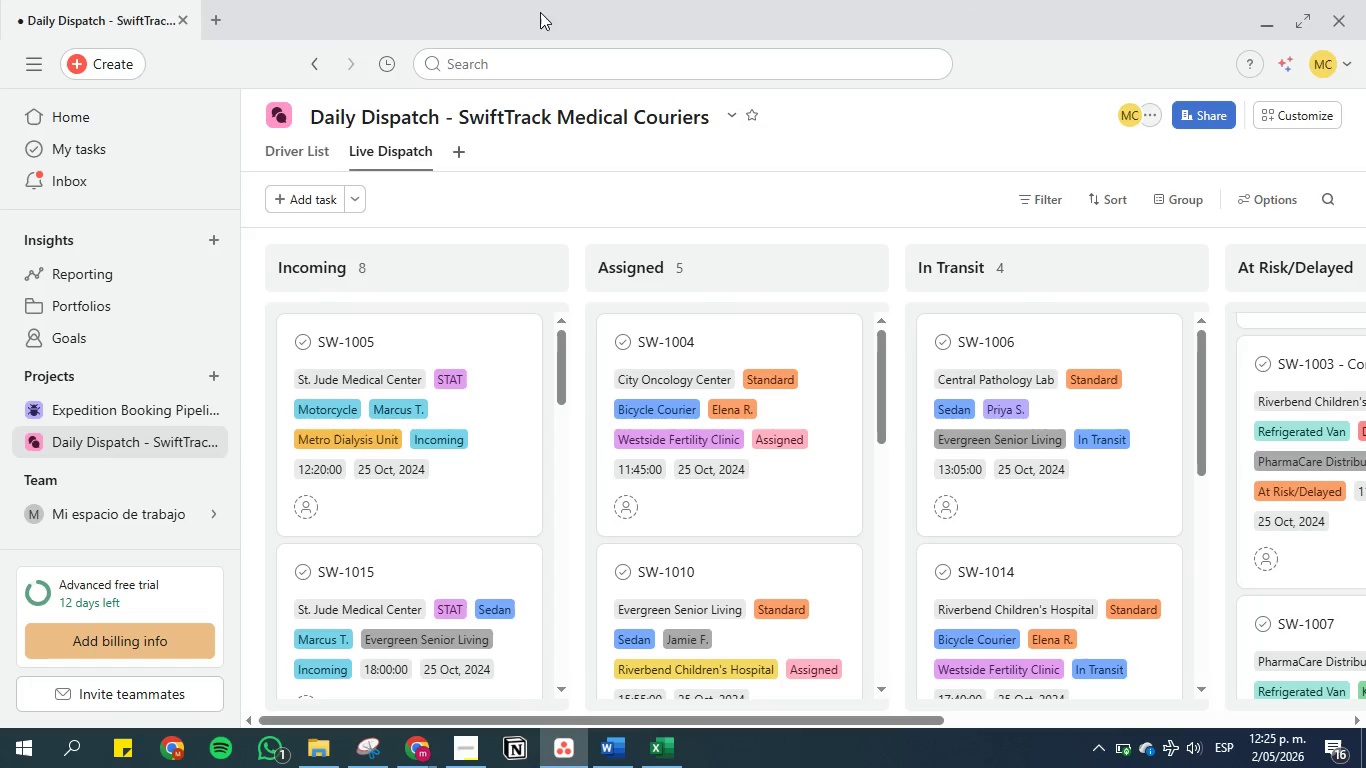 
left_click_drag(start_coordinate=[723, 123], to_coordinate=[728, 121])
 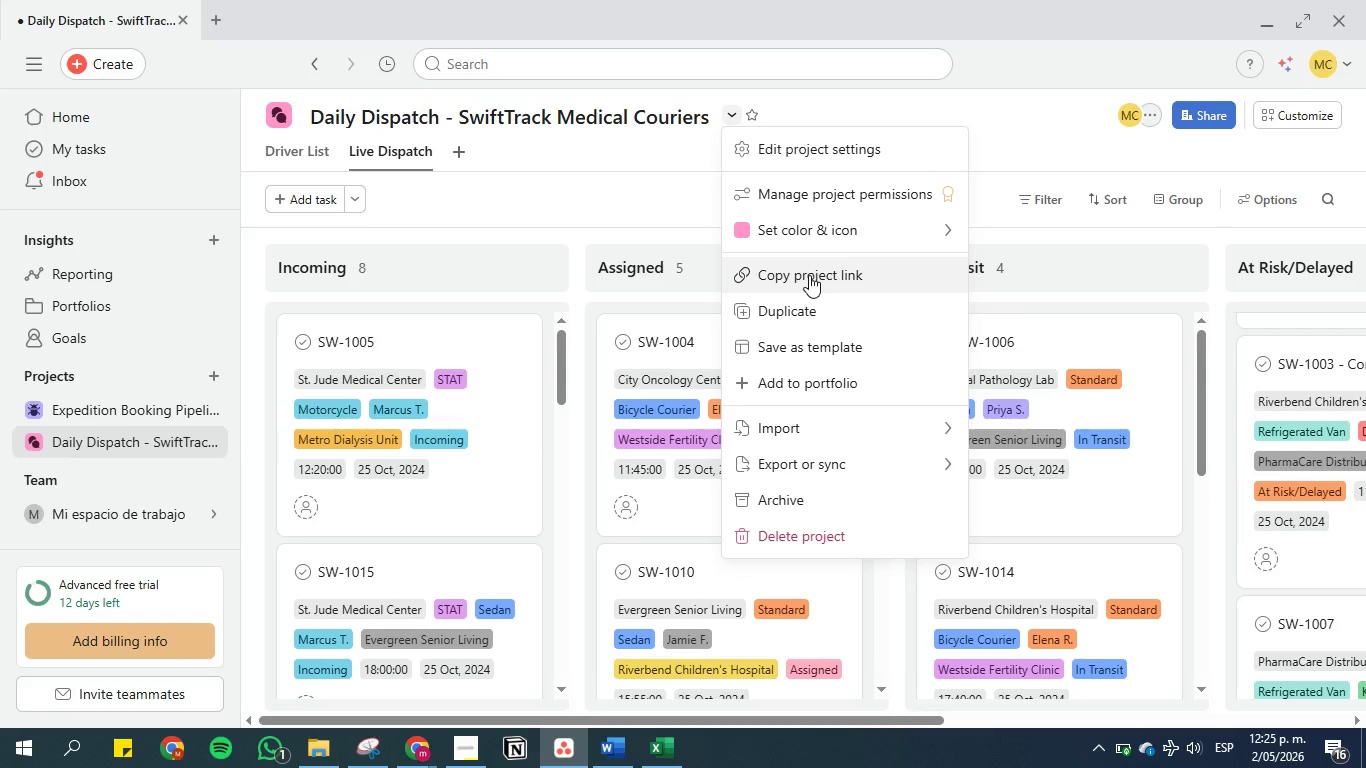 